 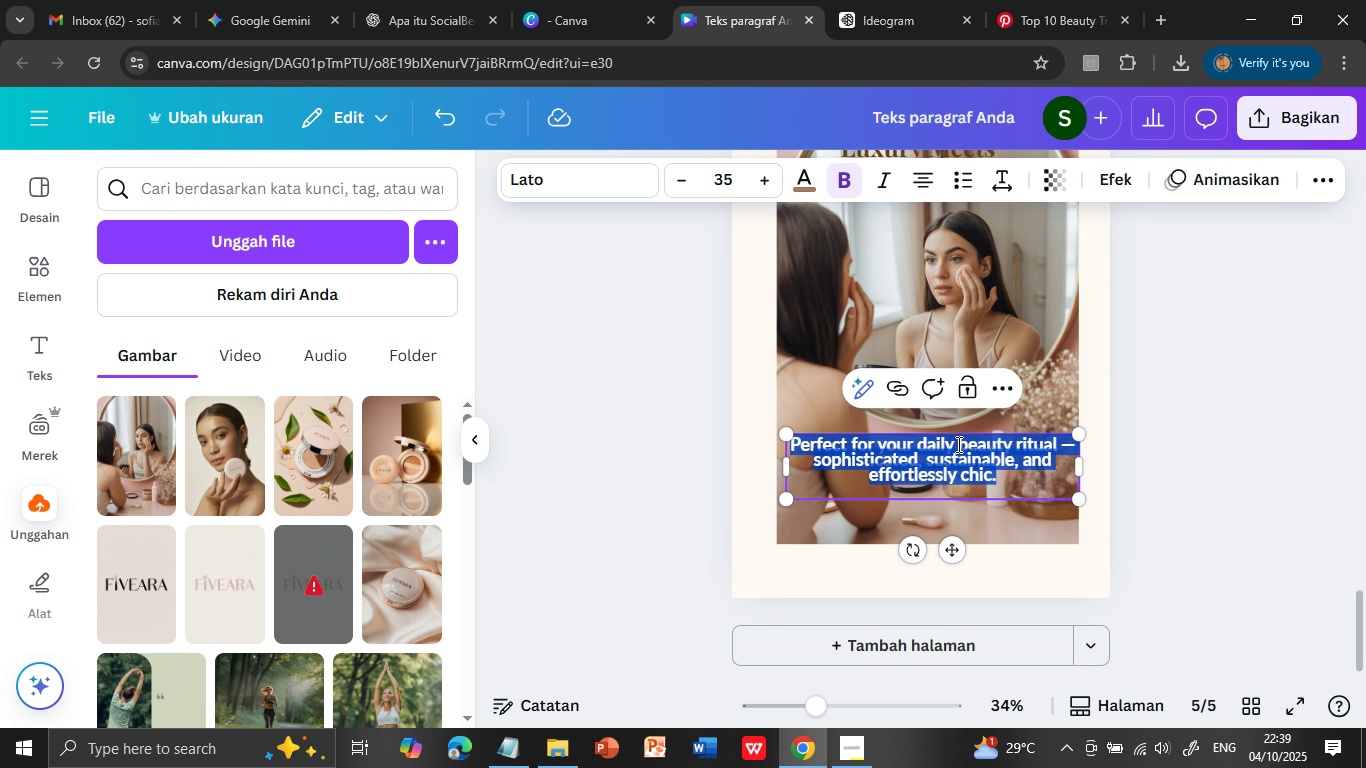 
triple_click([957, 444])
 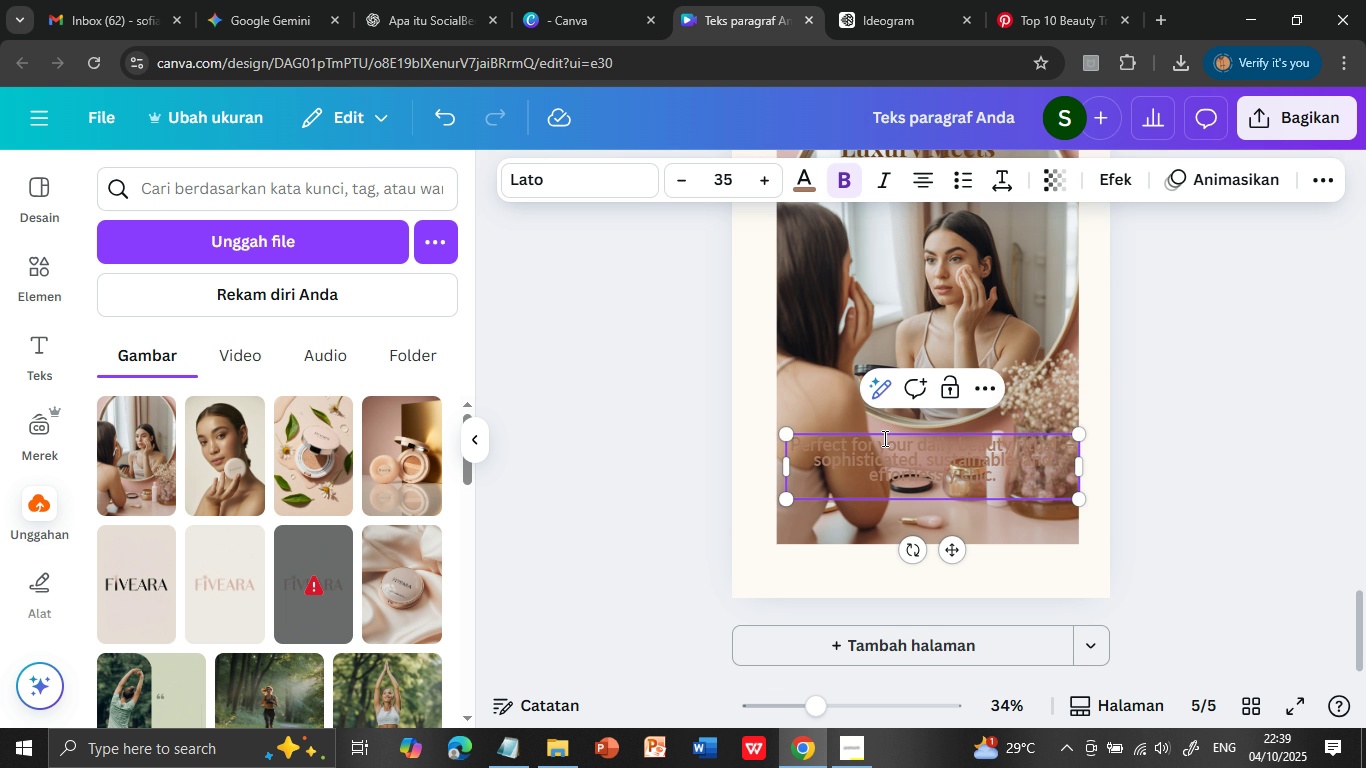 
double_click([883, 438])
 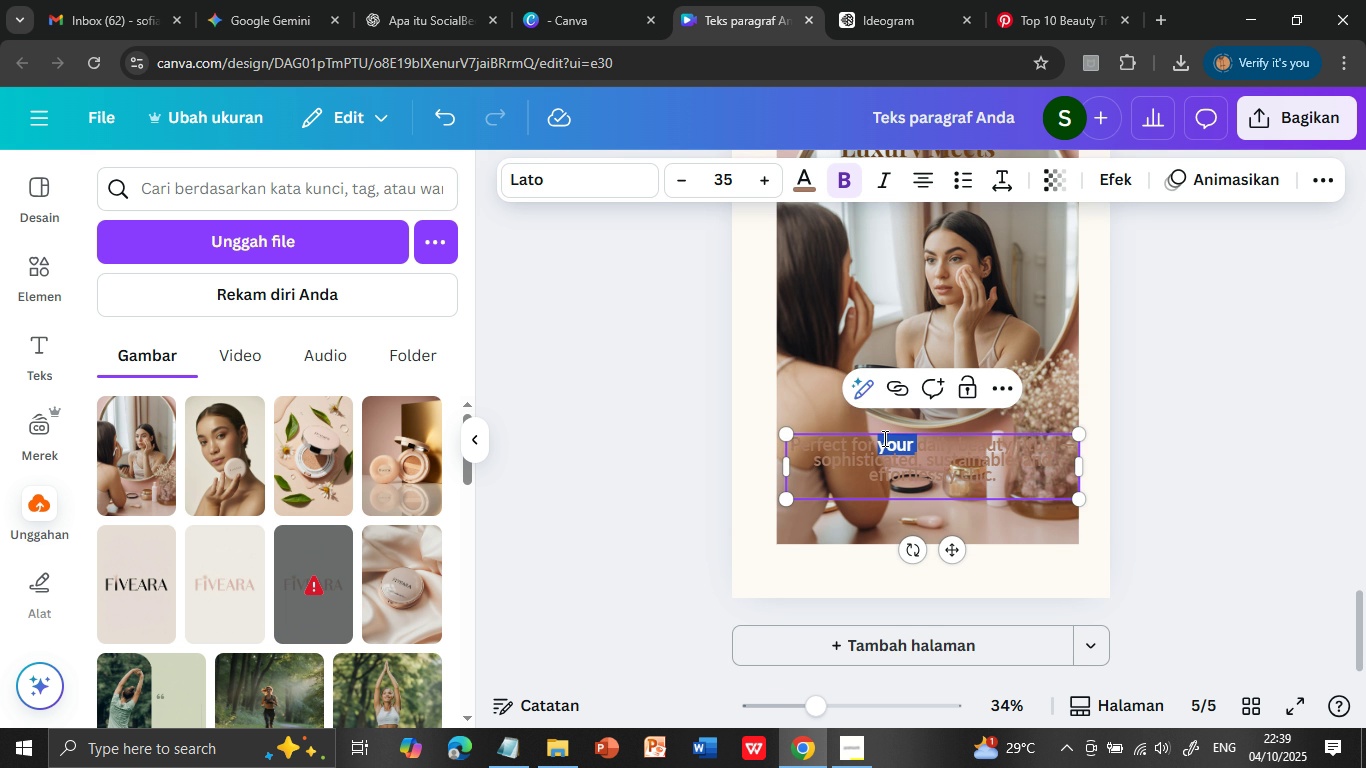 
left_click([883, 438])
 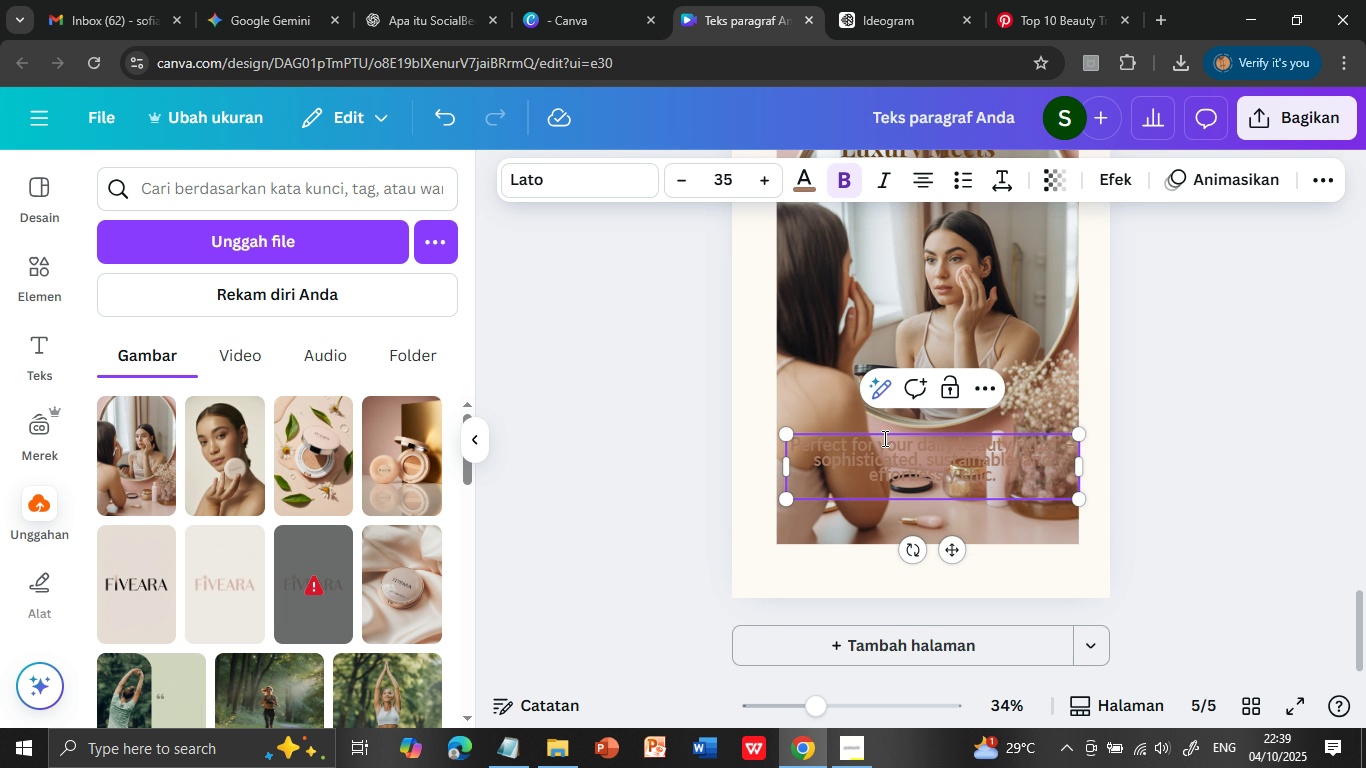 
triple_click([883, 438])
 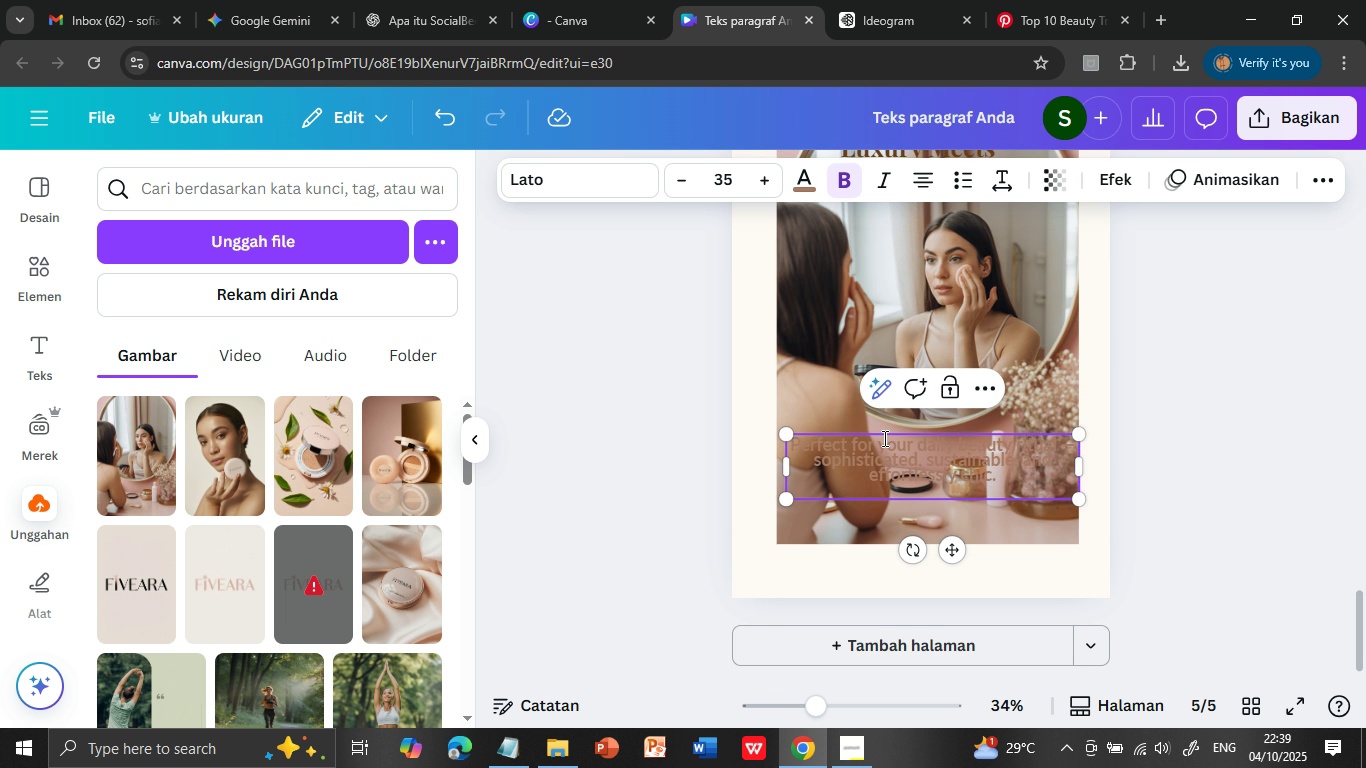 
double_click([883, 438])
 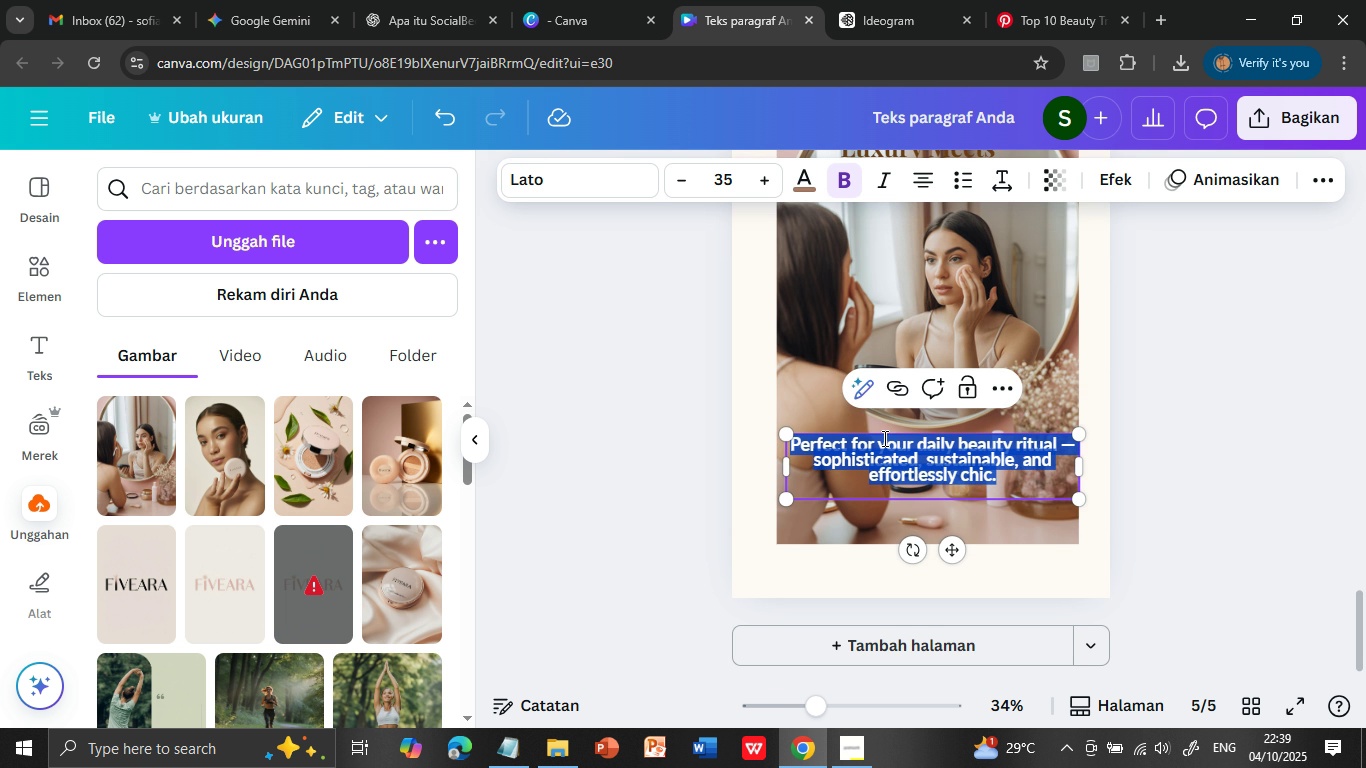 
triple_click([883, 438])
 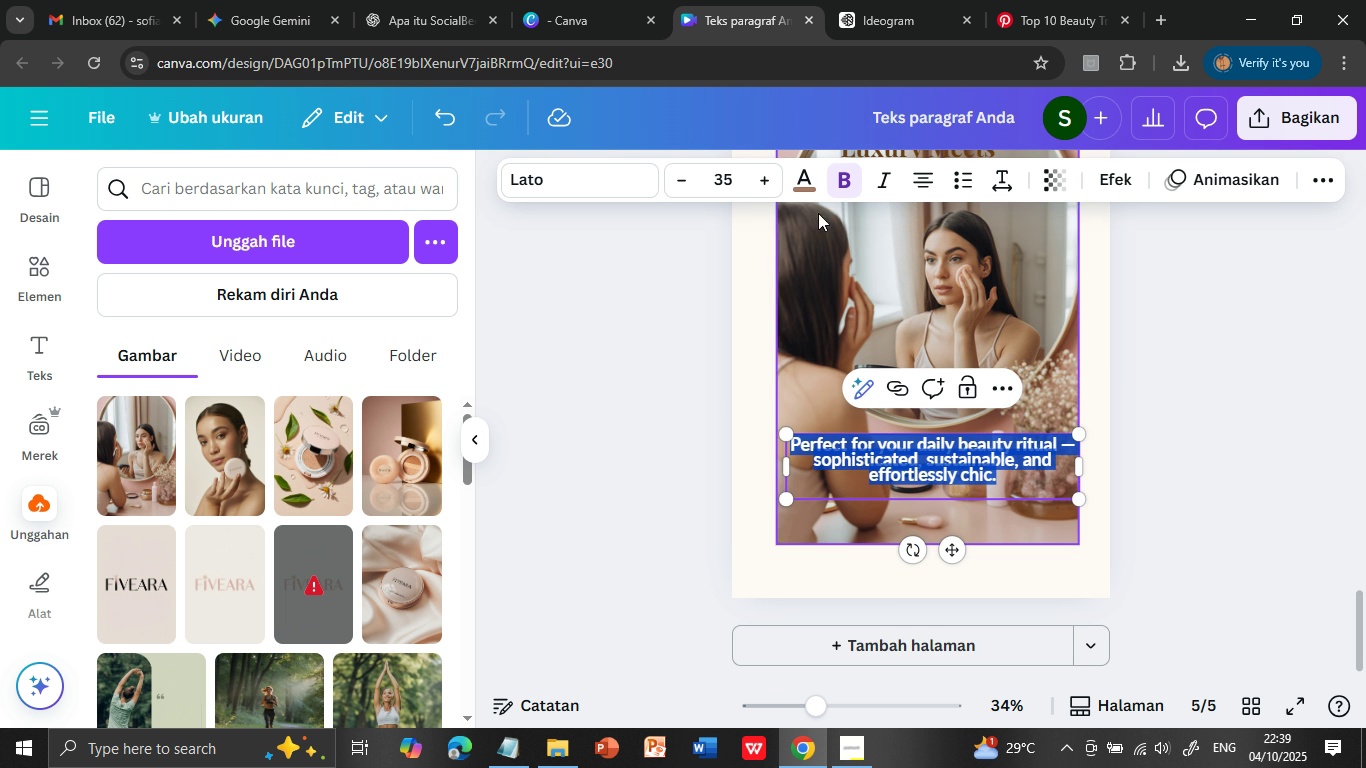 
left_click([808, 177])
 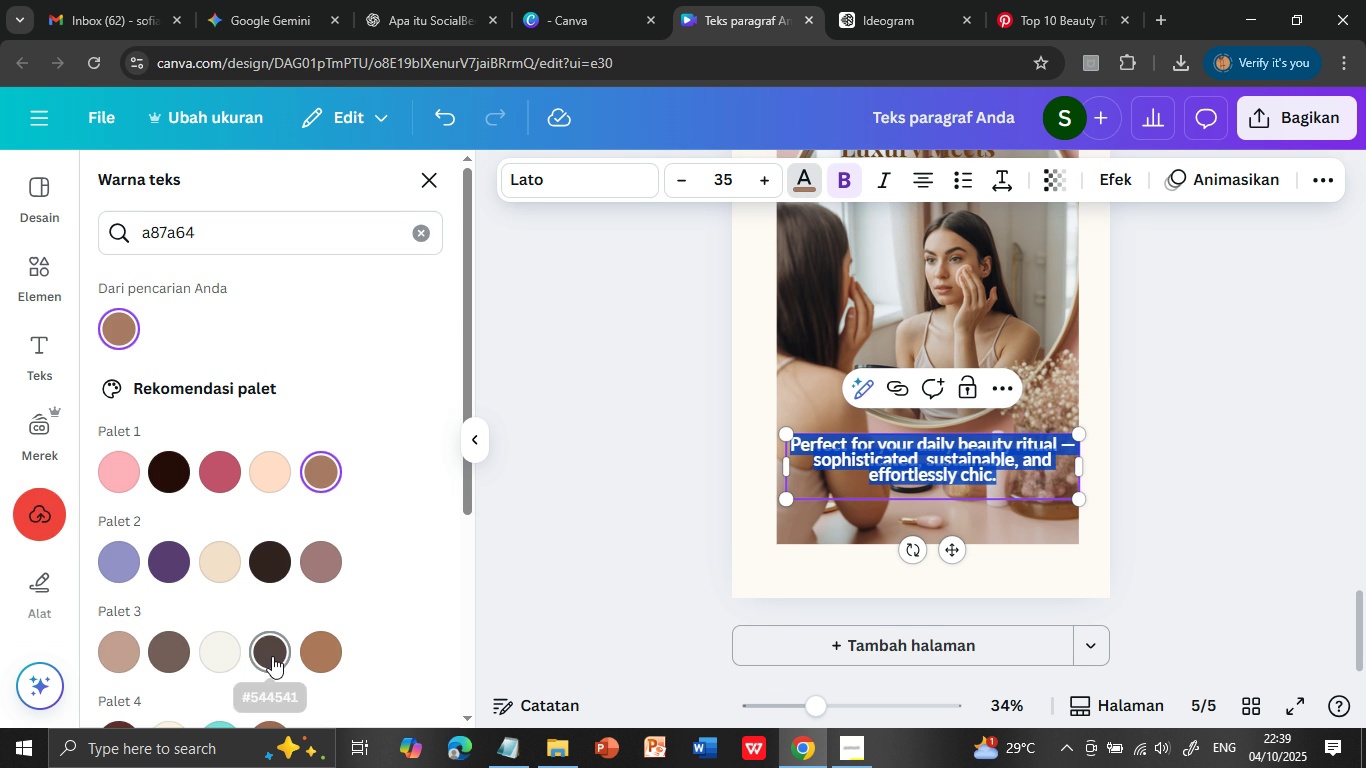 
left_click([268, 656])
 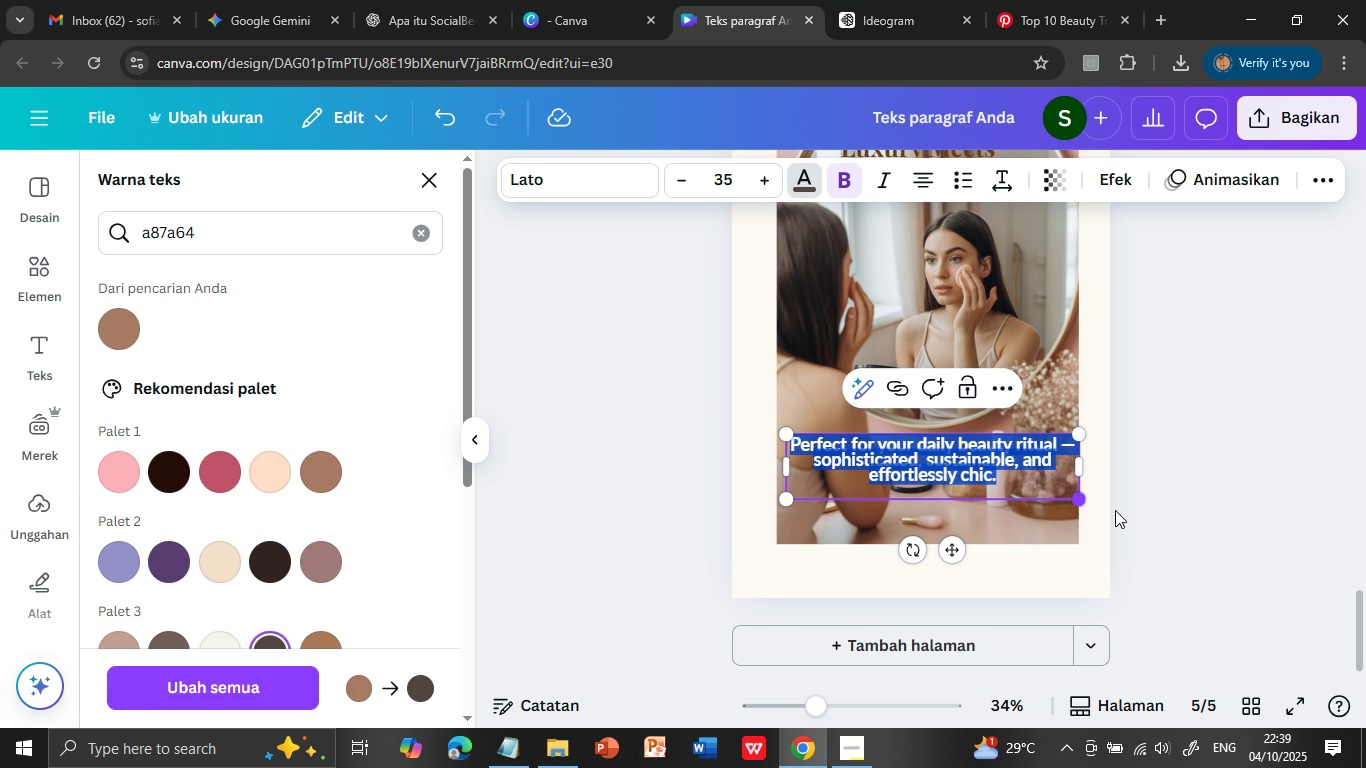 
left_click([1165, 493])
 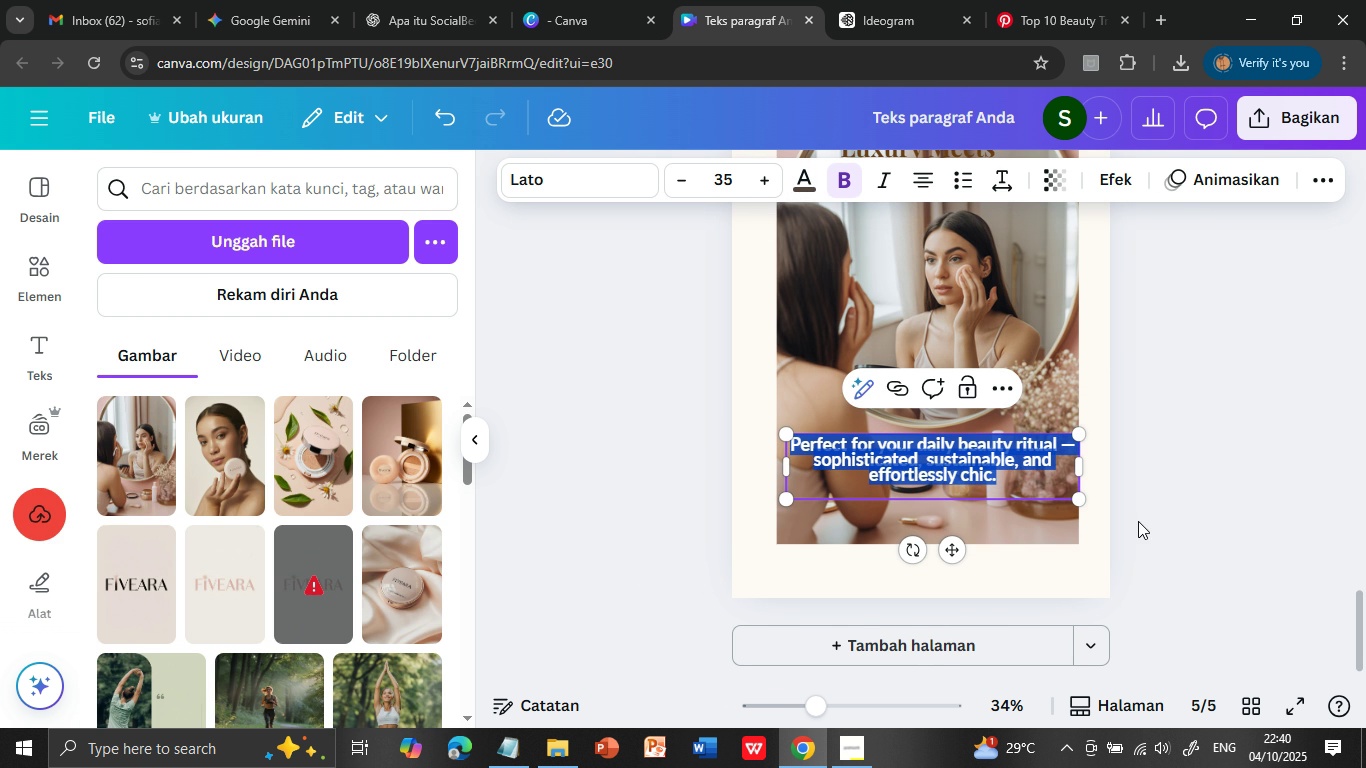 
left_click([1138, 521])
 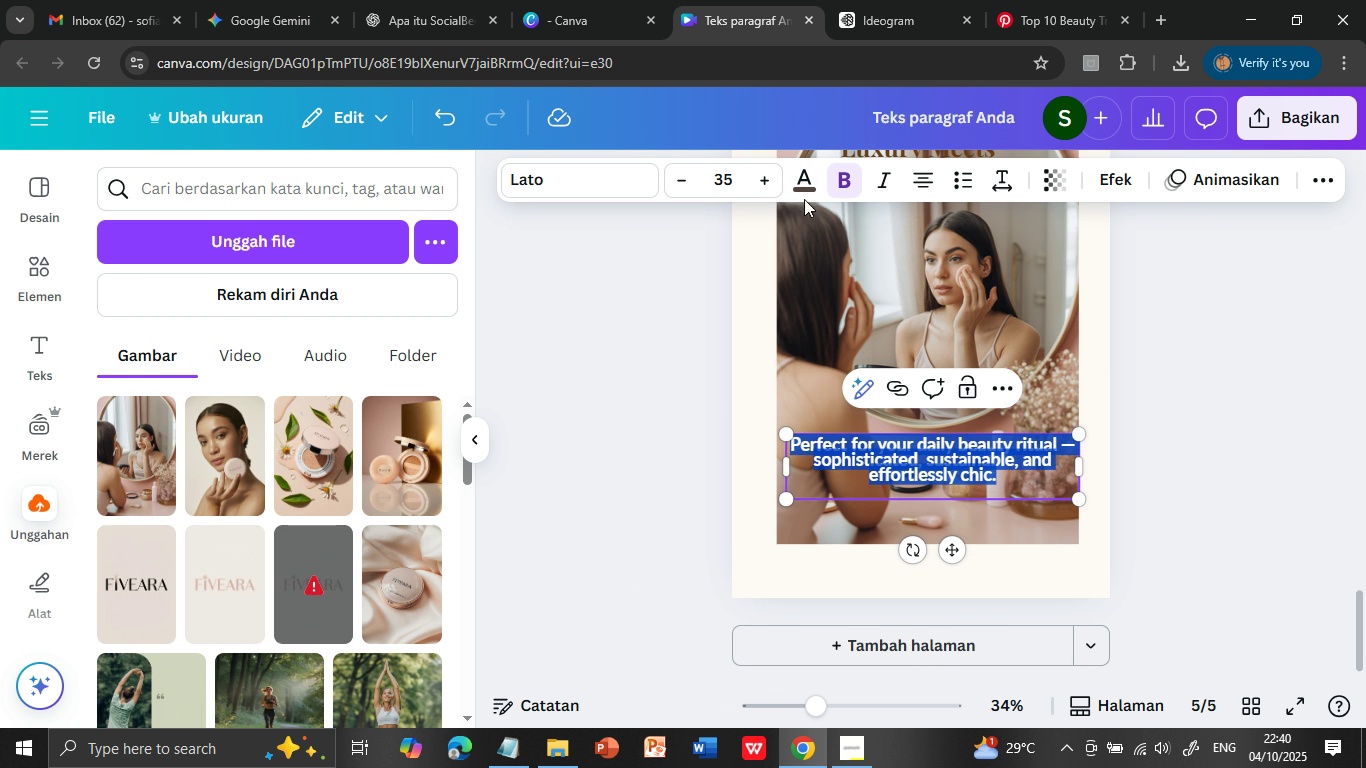 
double_click([938, 444])
 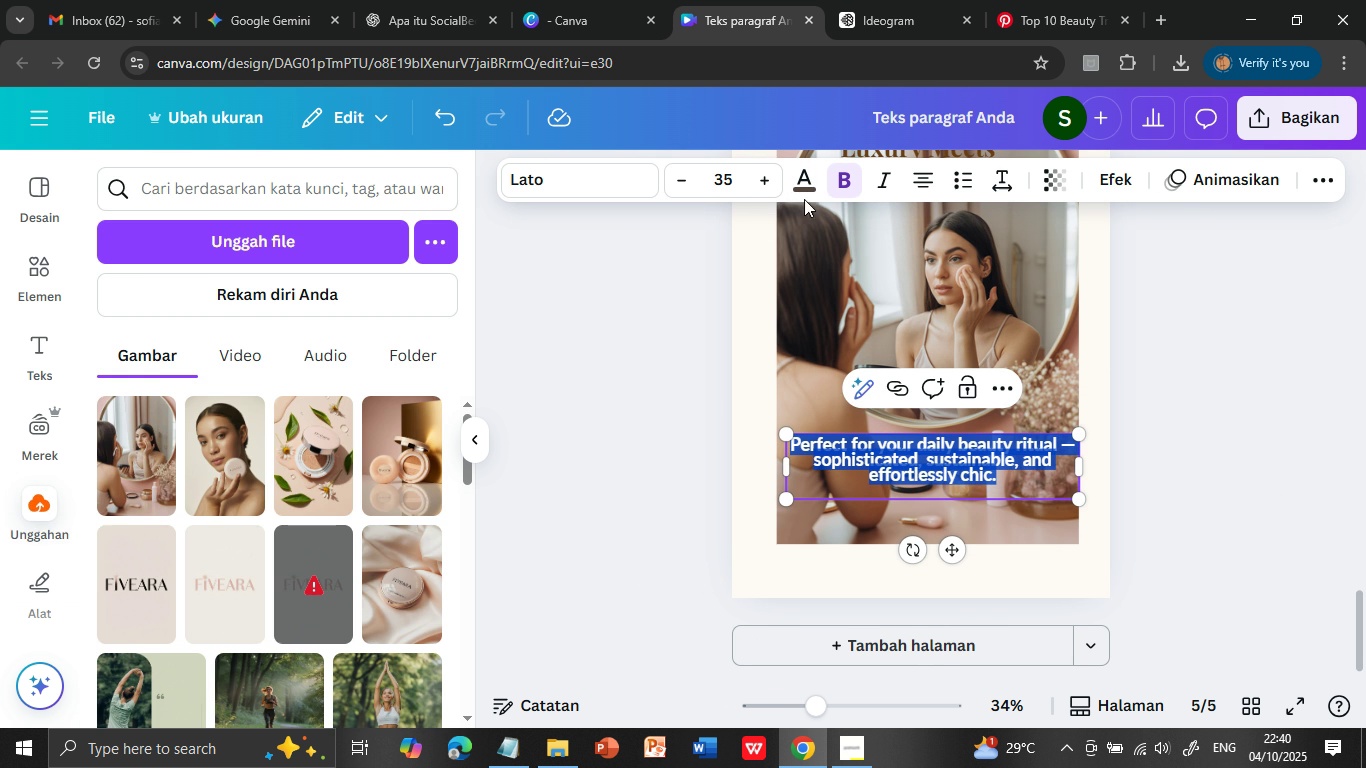 
triple_click([938, 444])
 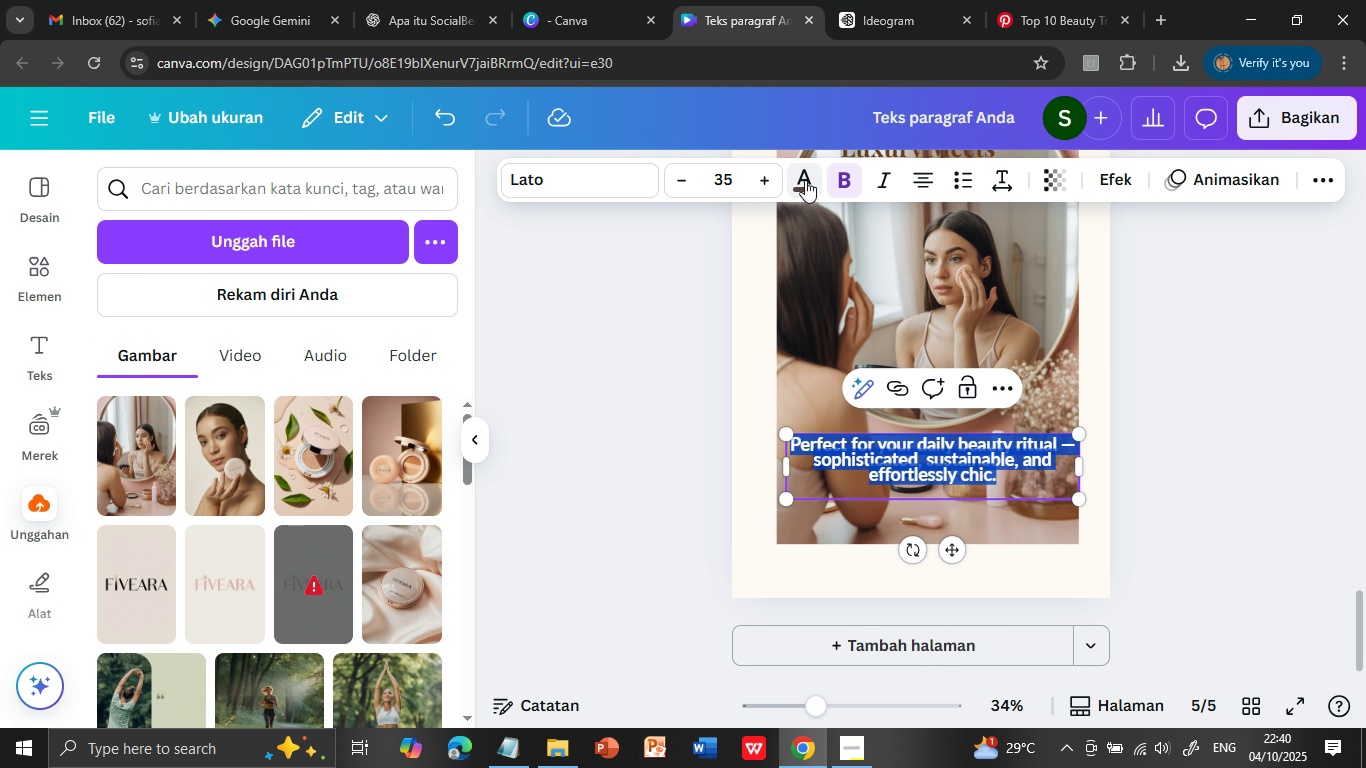 
left_click([805, 180])
 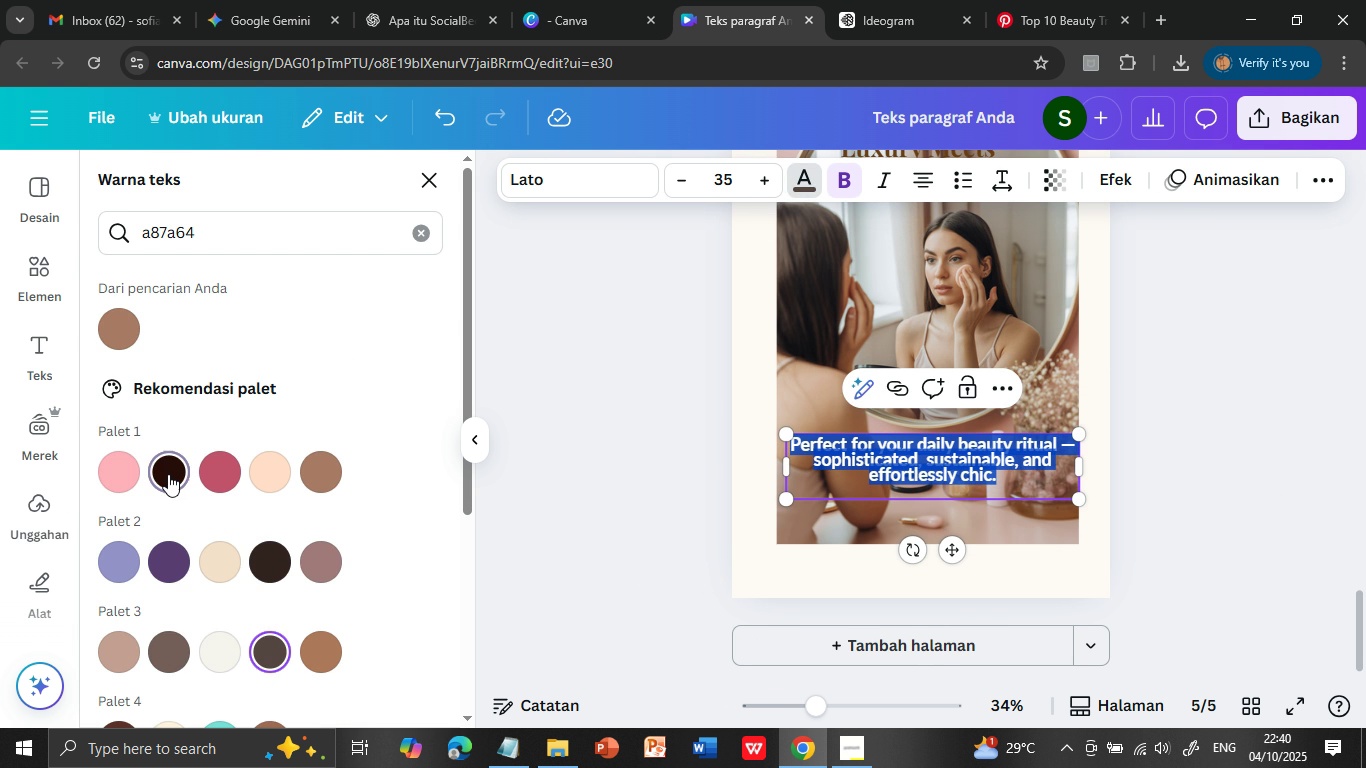 
left_click([168, 474])
 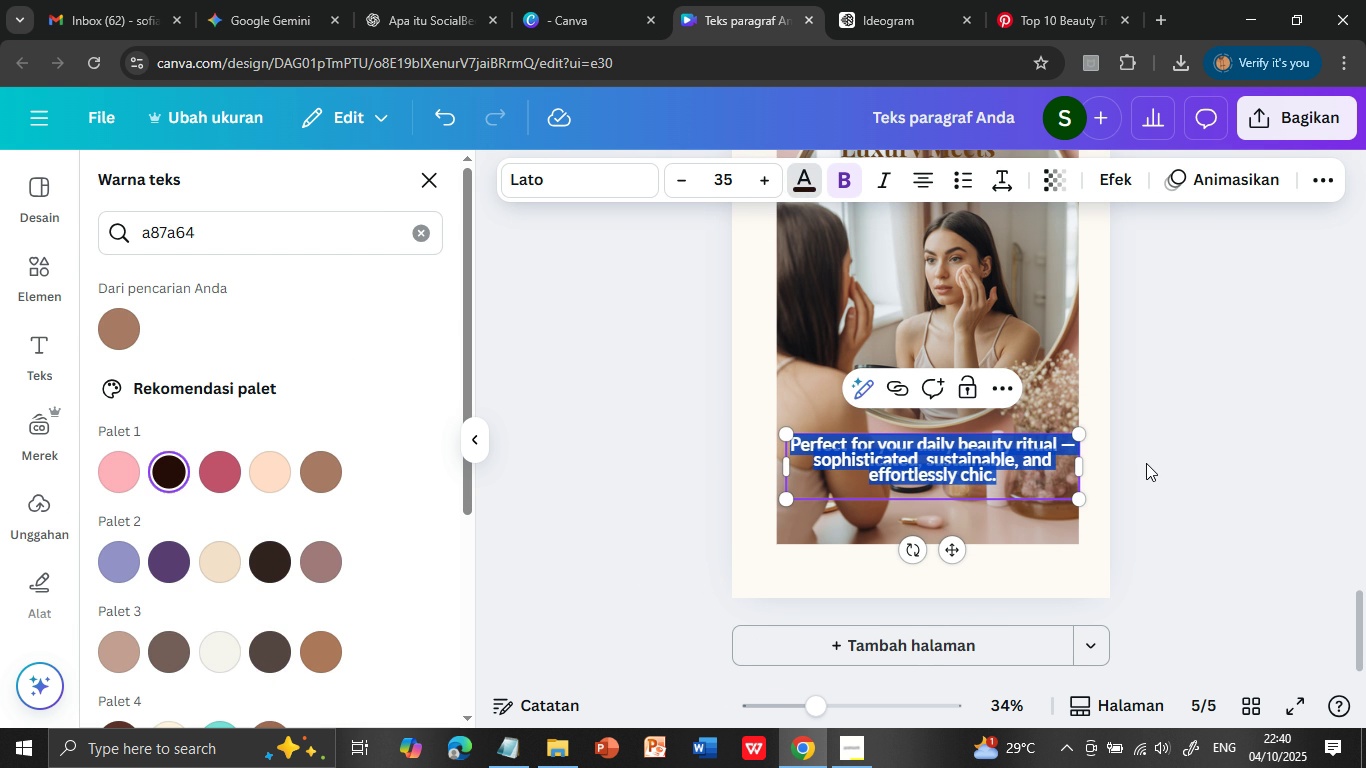 
left_click([1153, 463])
 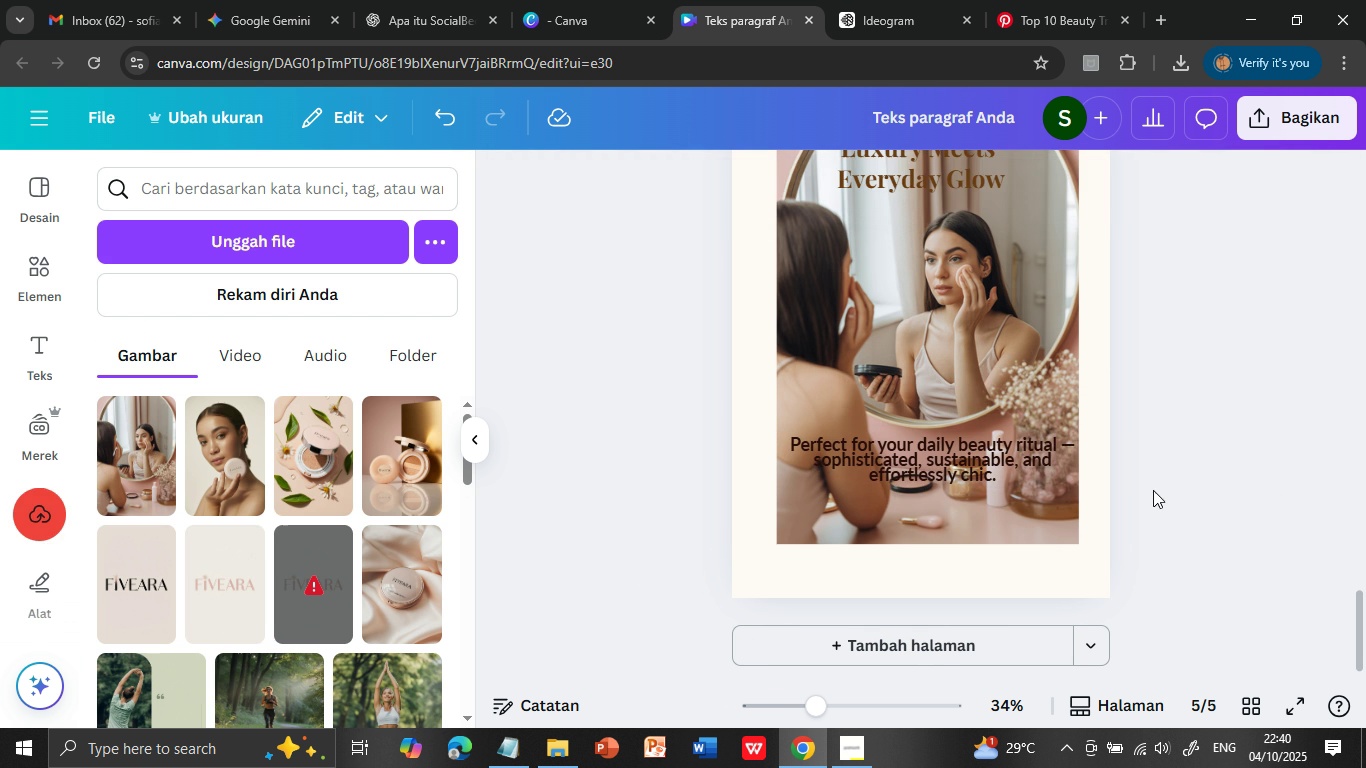 
left_click([1153, 490])